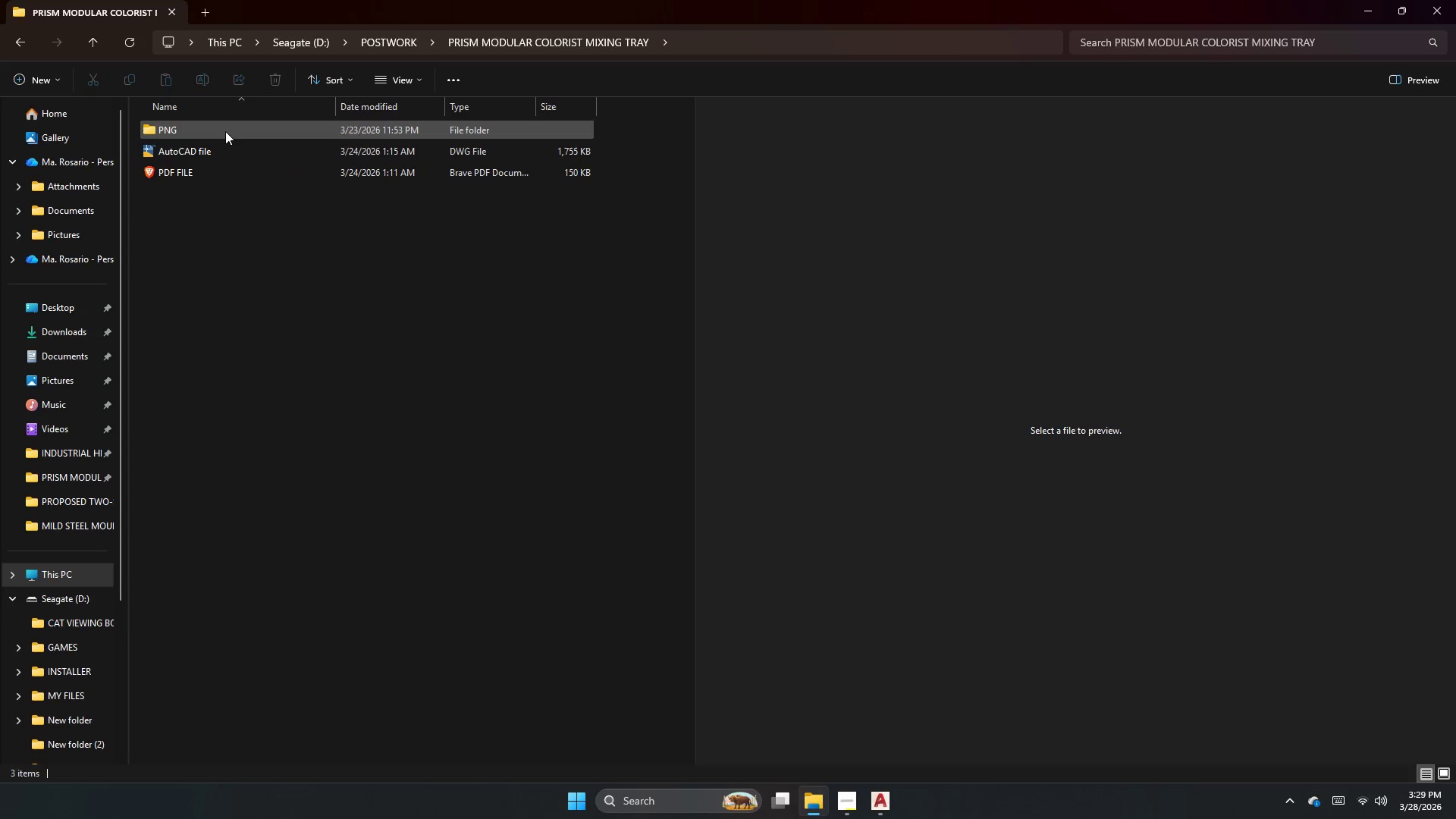 
double_click([225, 131])
 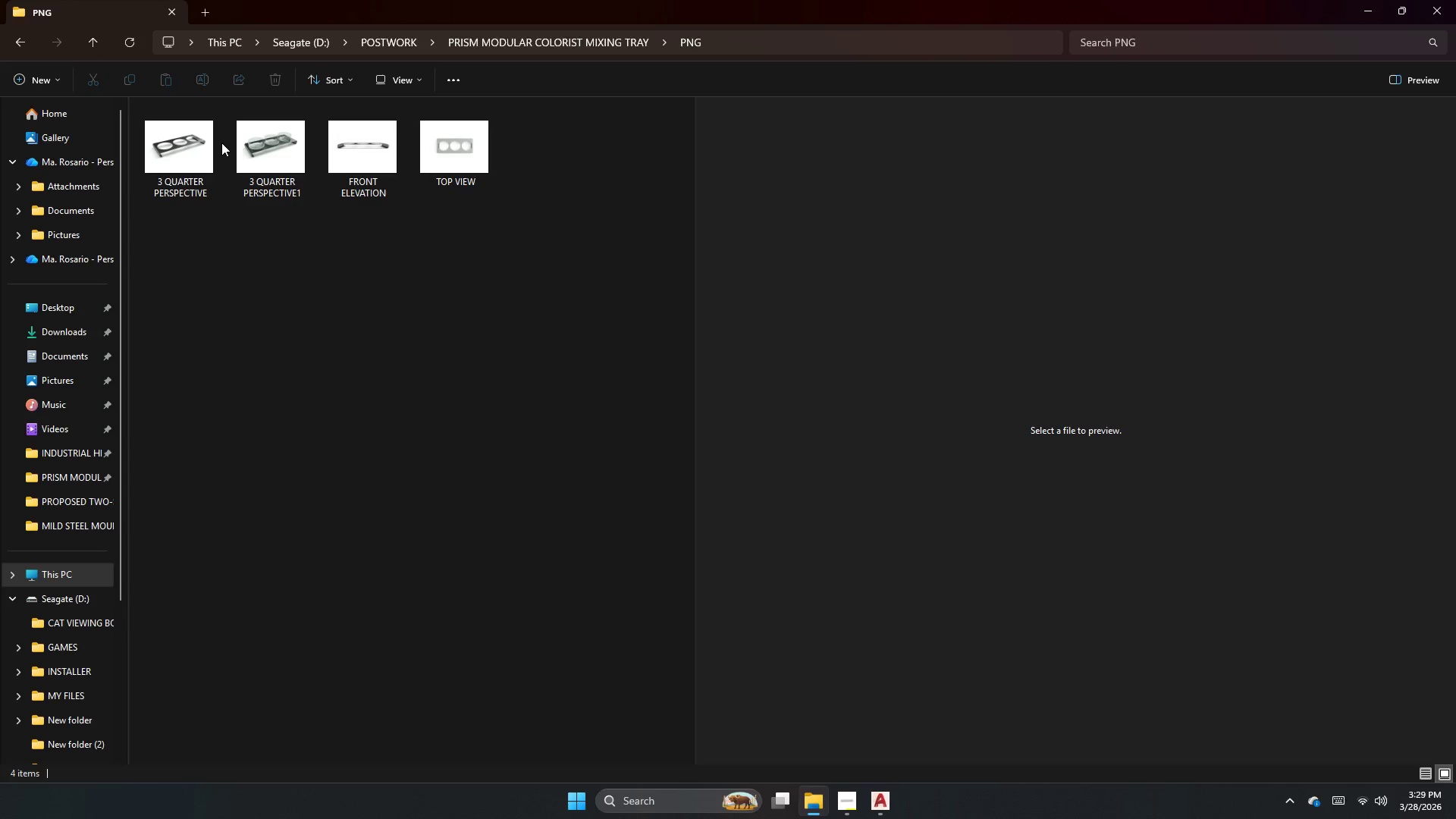 
wait(5.2)
 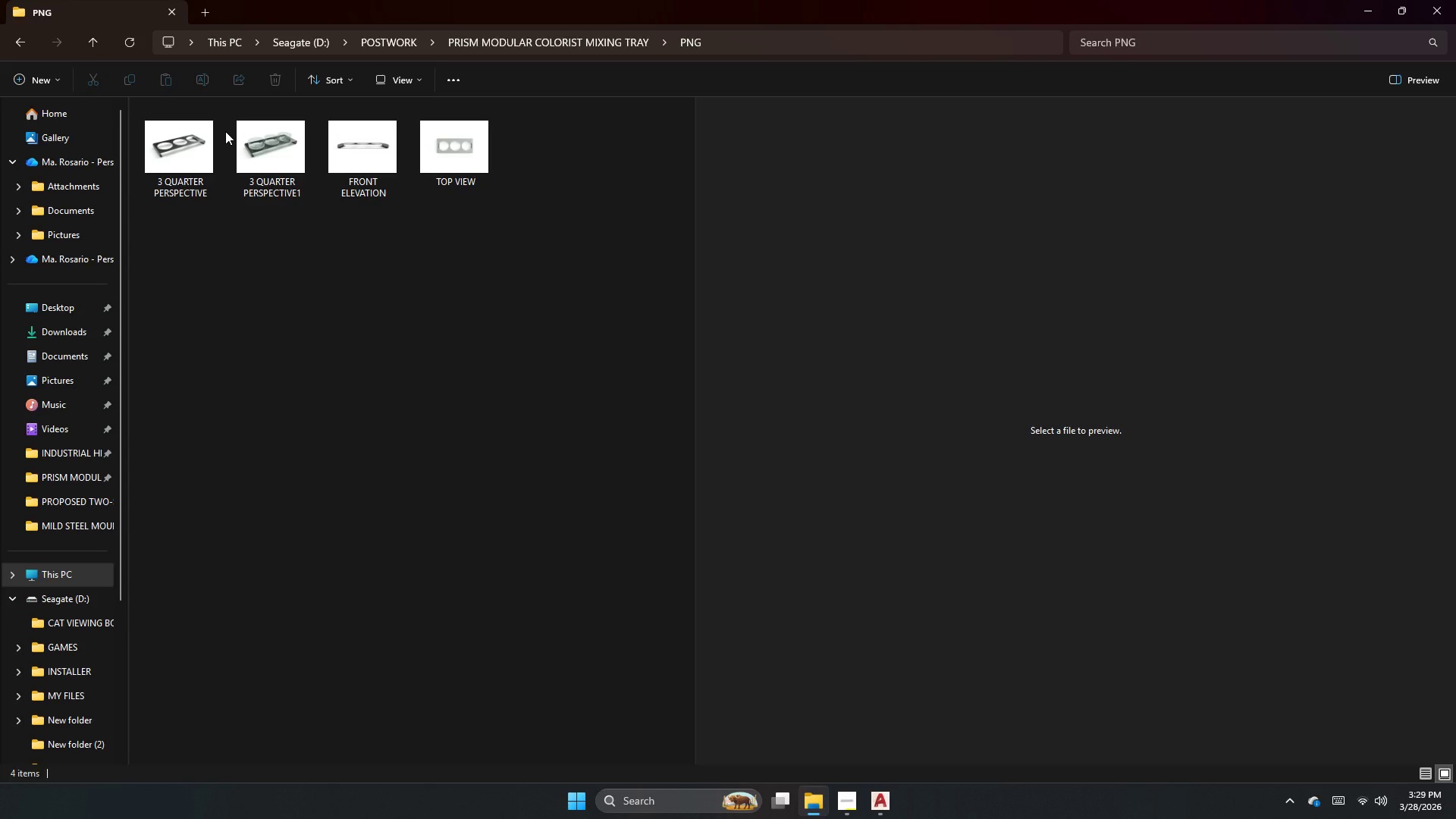 
 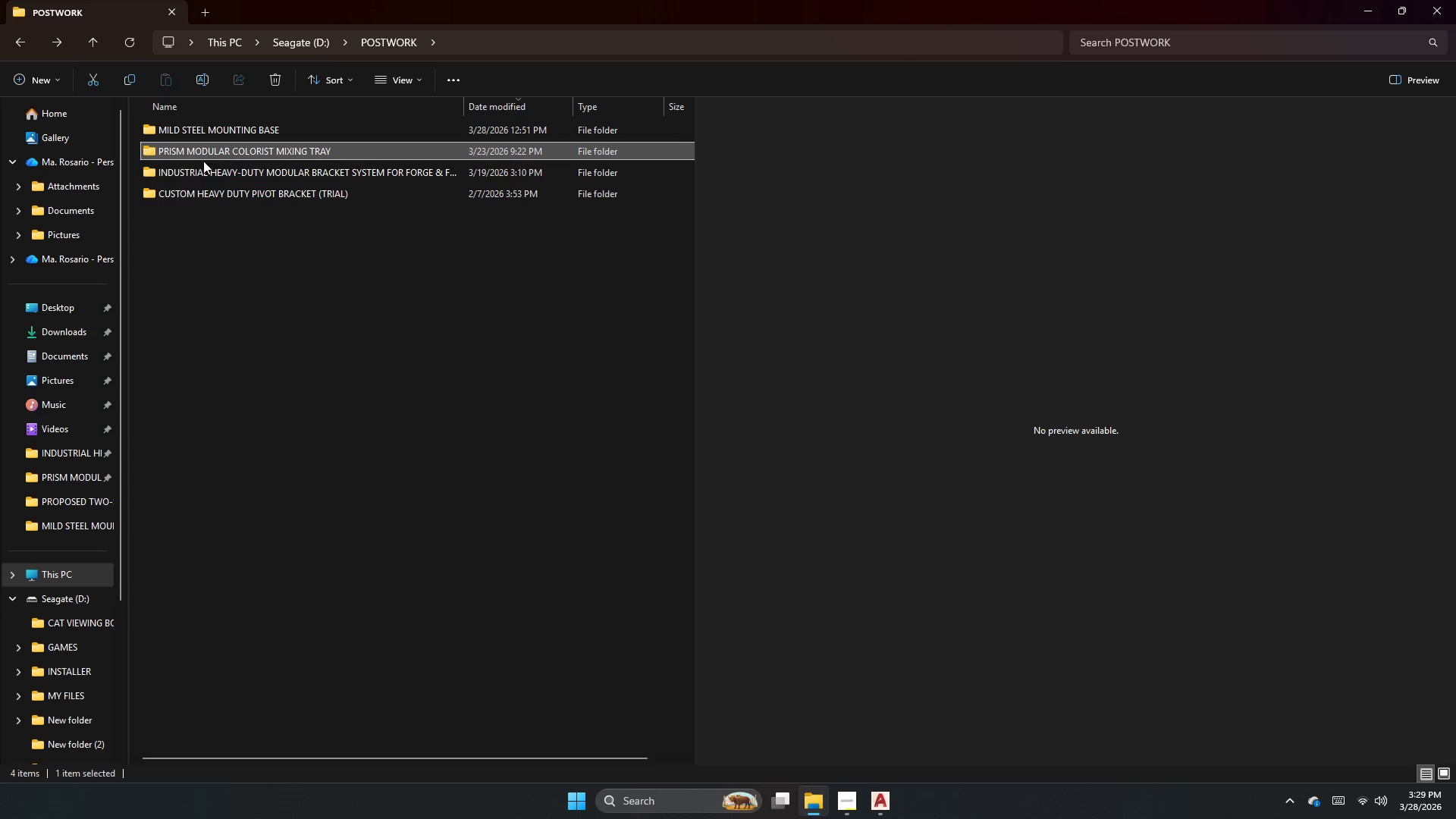 
left_click([202, 172])
 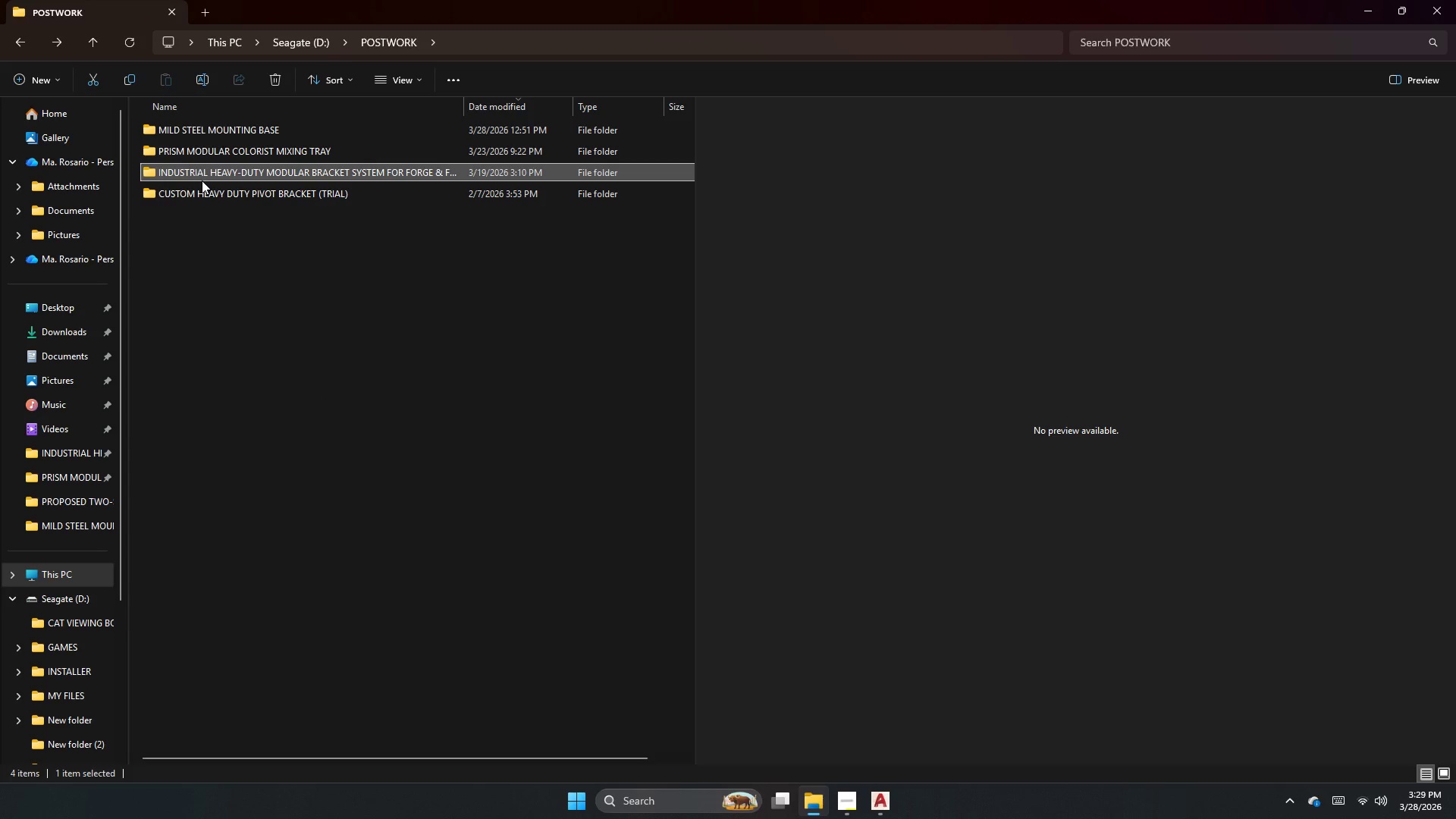 
left_click([202, 180])
 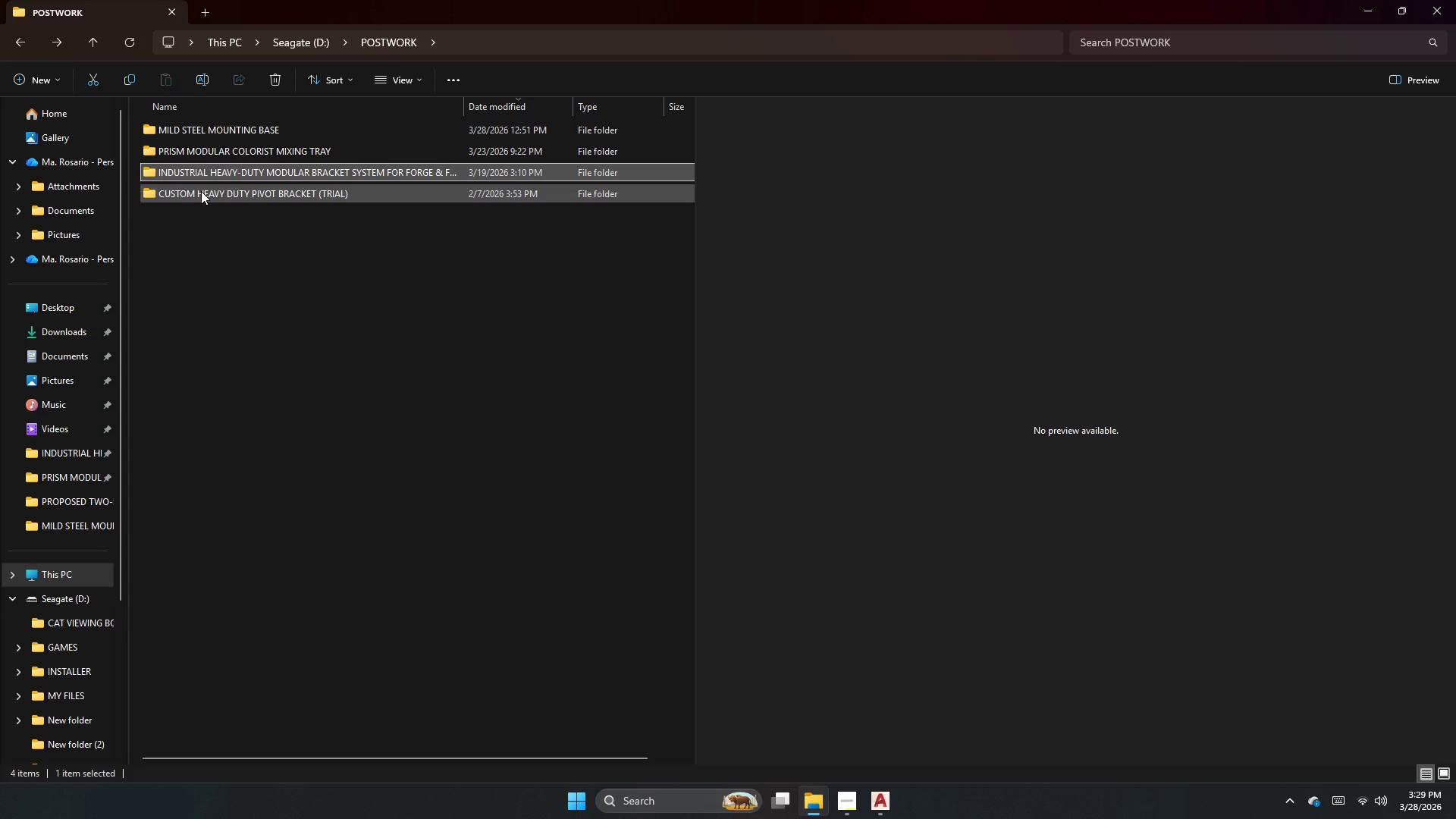 
double_click([201, 191])
 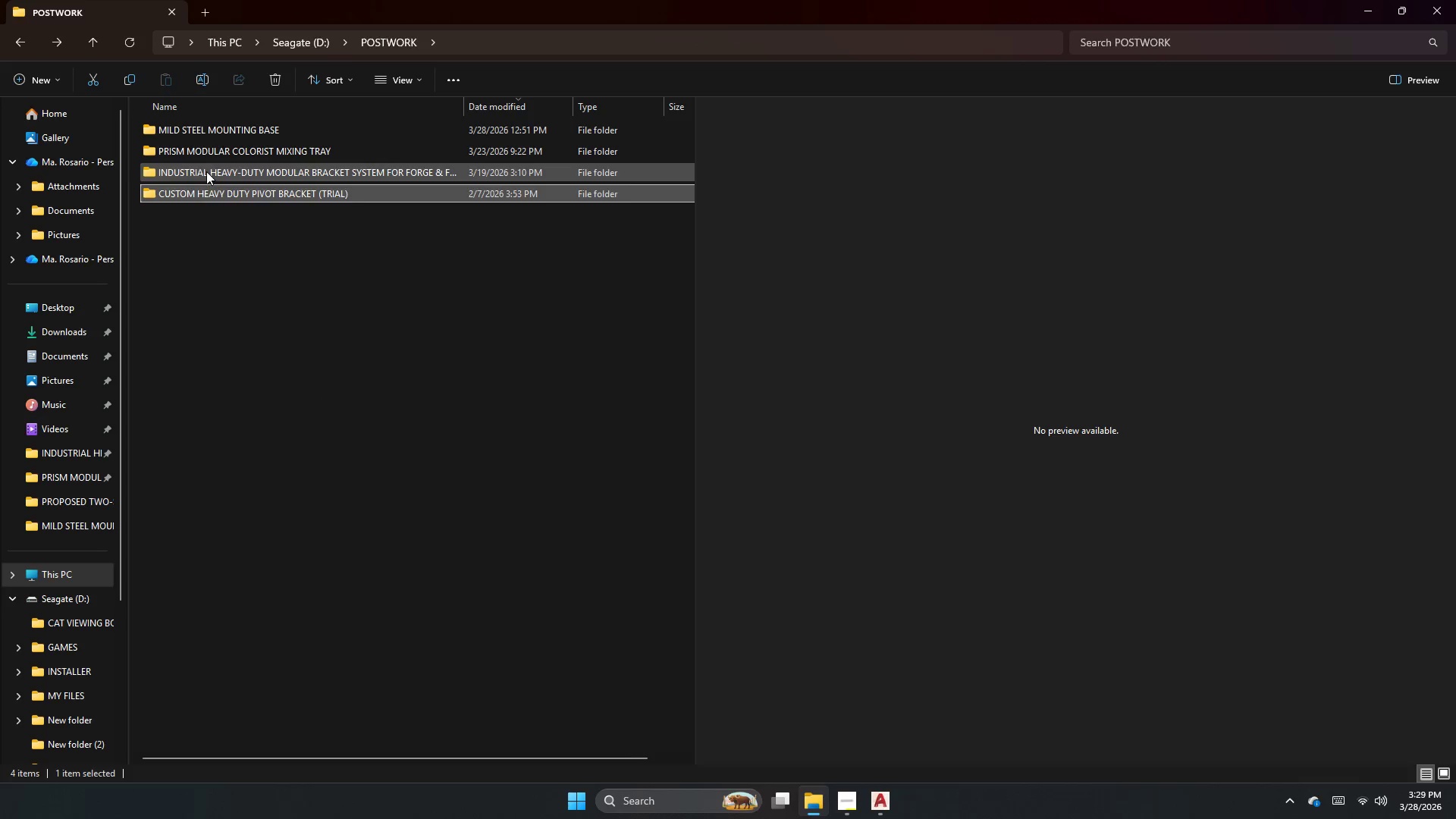 
triple_click([206, 171])
 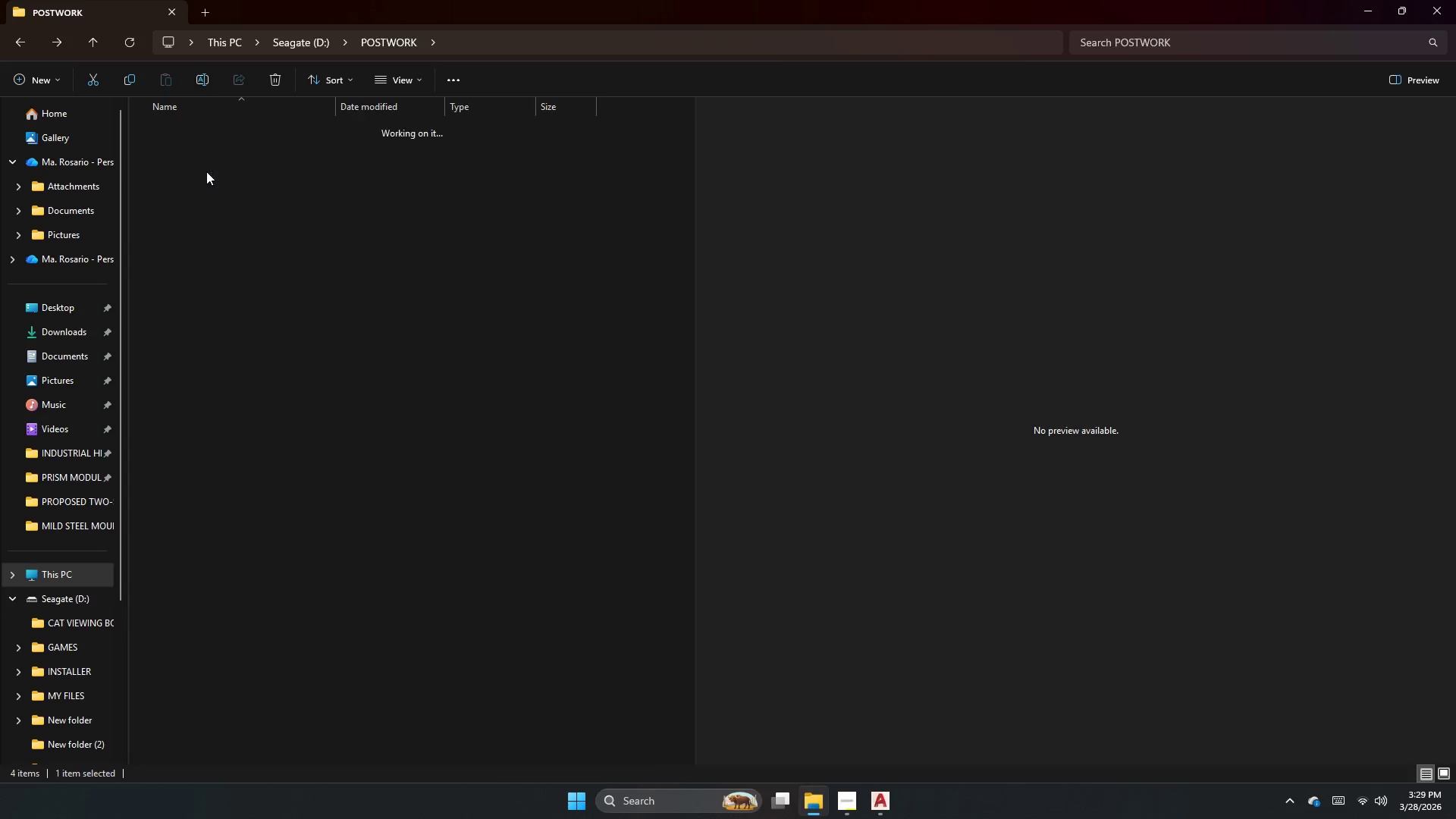 
triple_click([206, 171])
 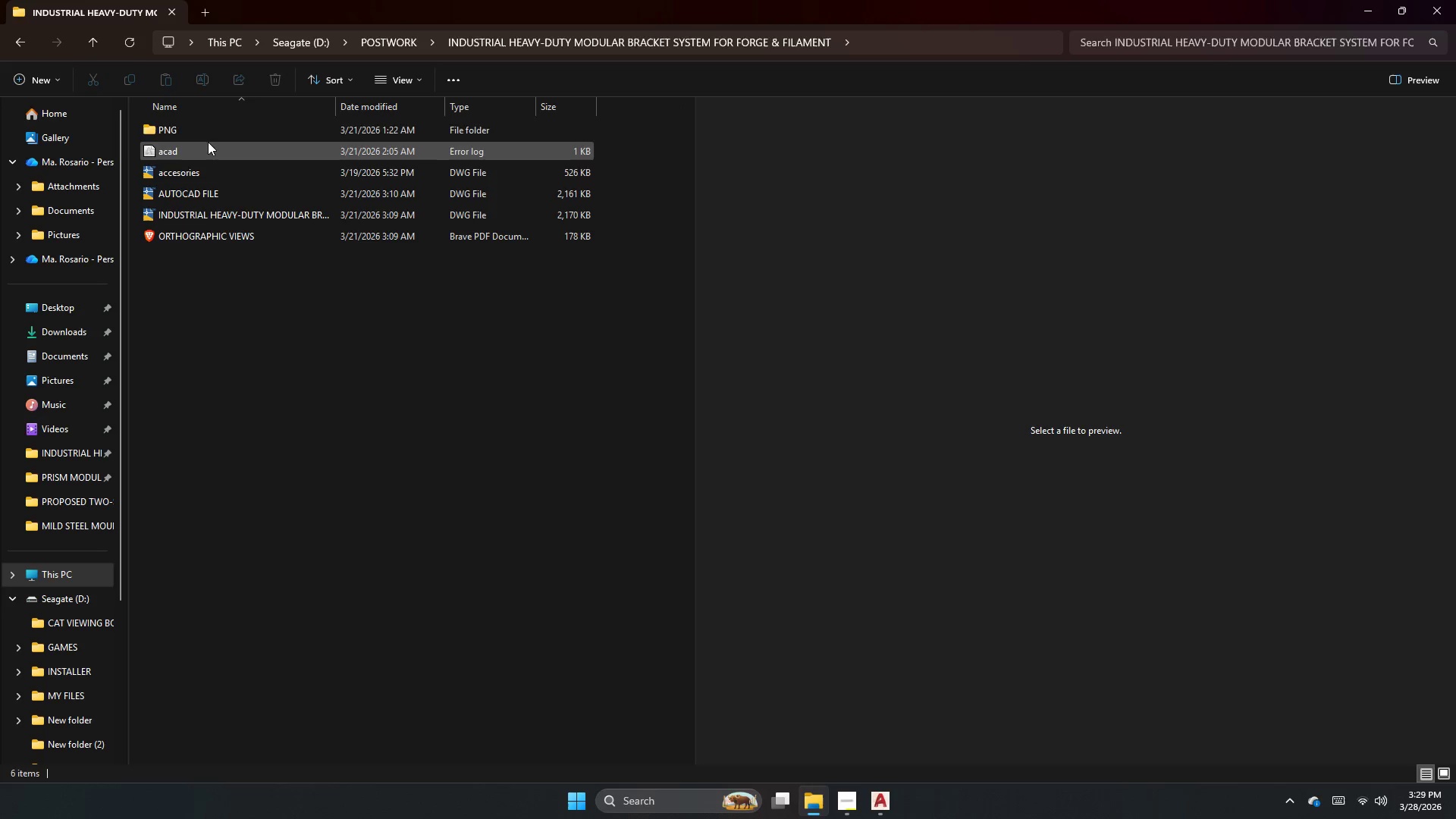 
double_click([218, 128])
 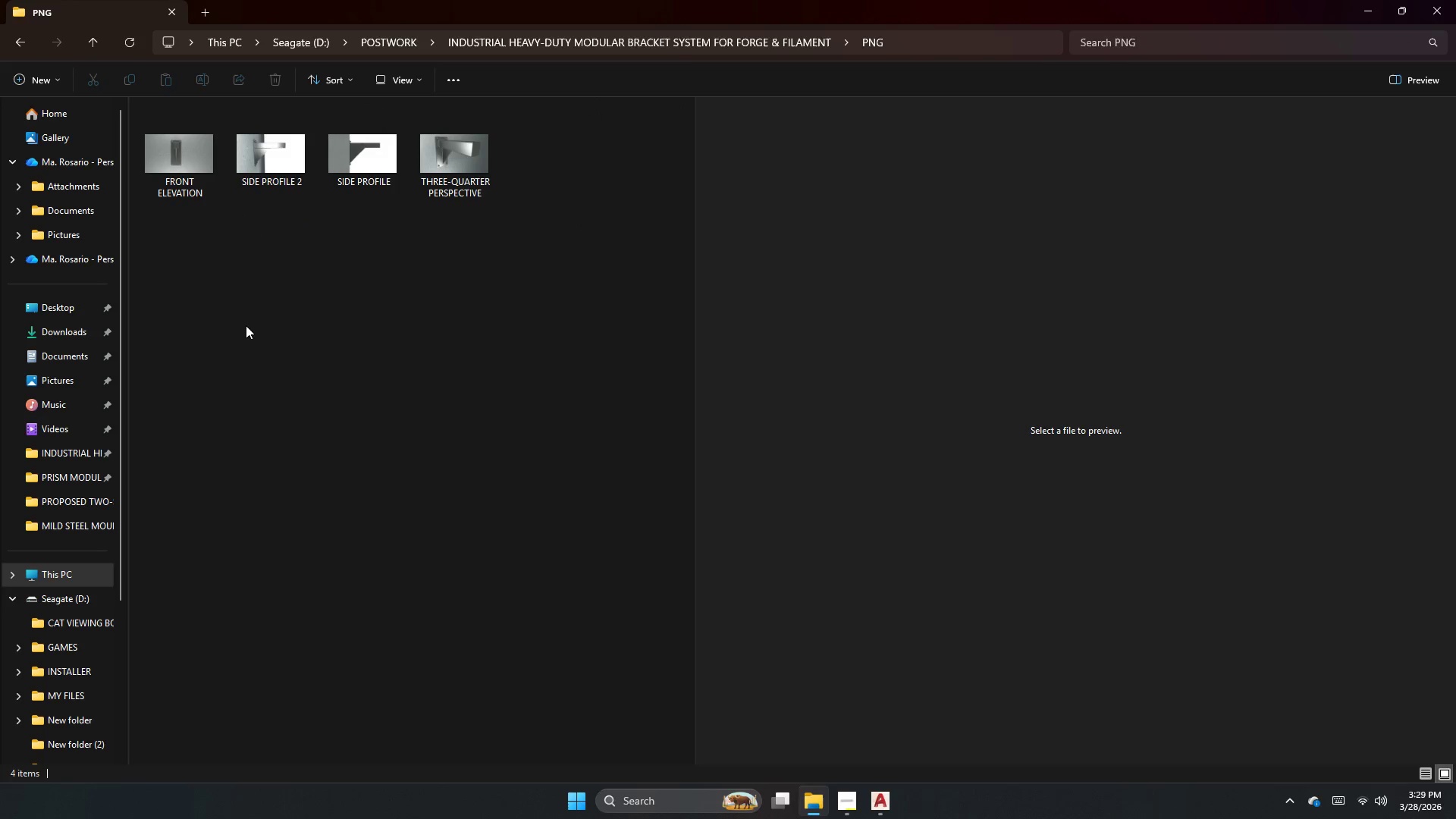 
 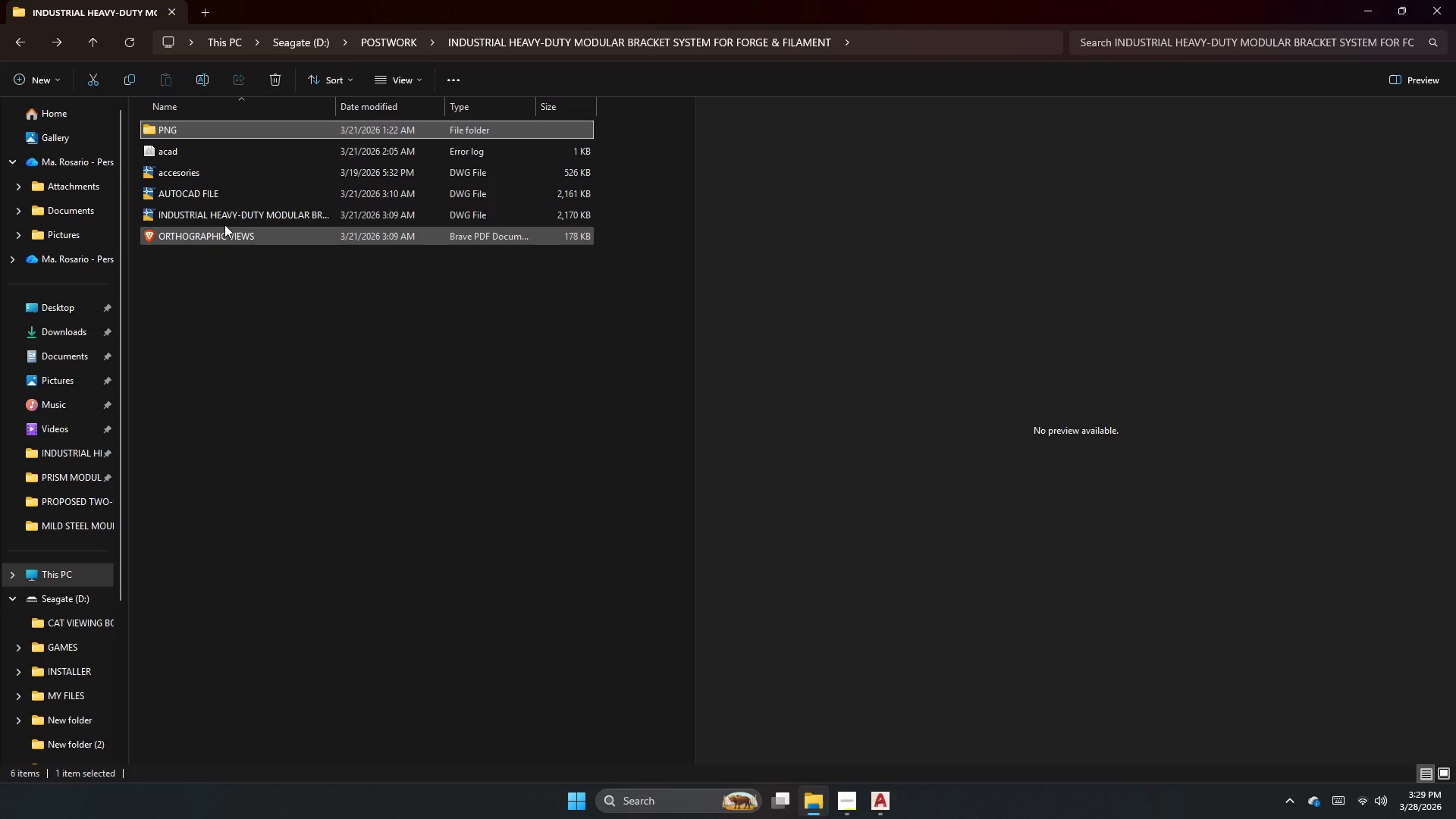 
 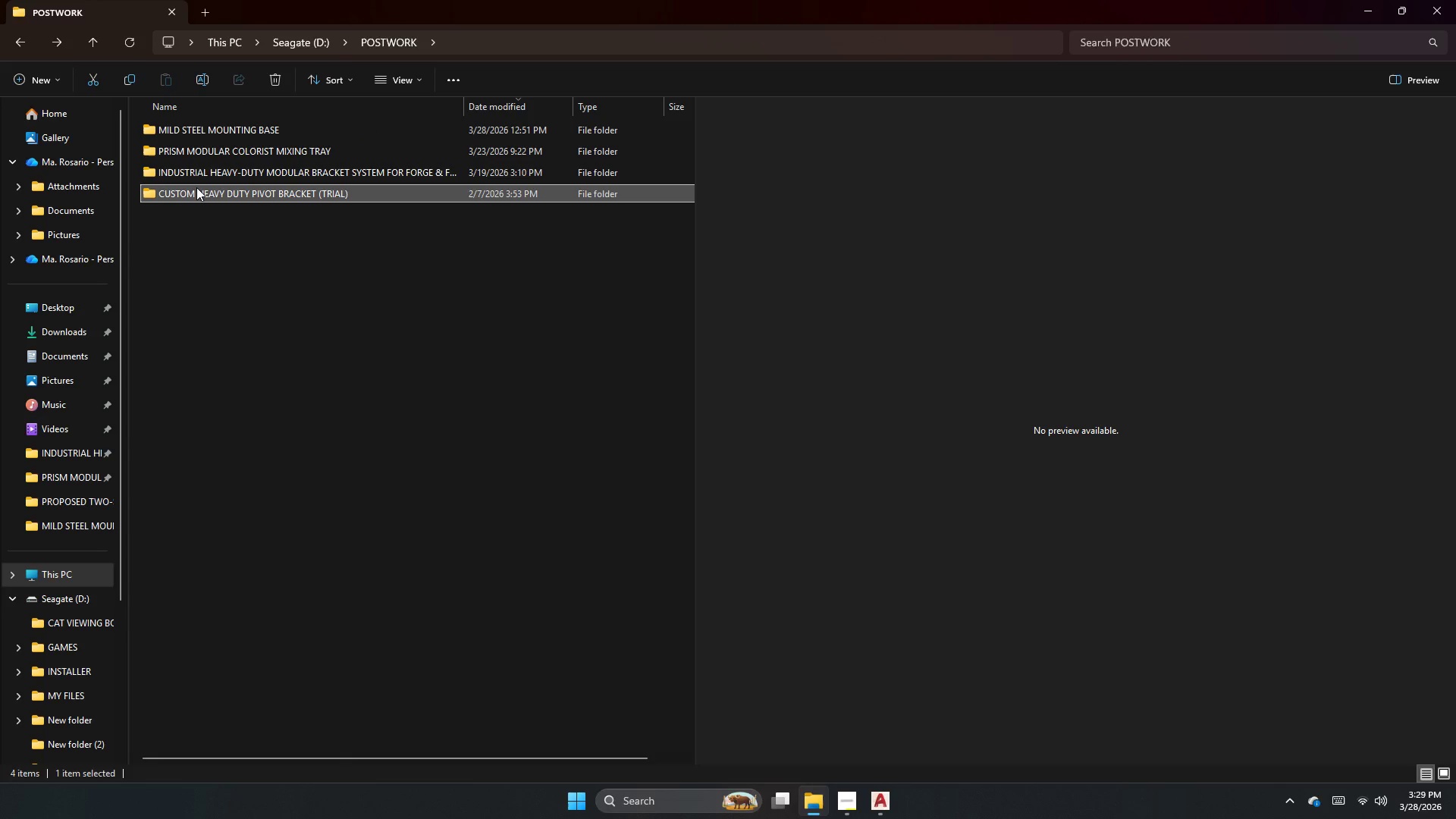 
double_click([196, 187])
 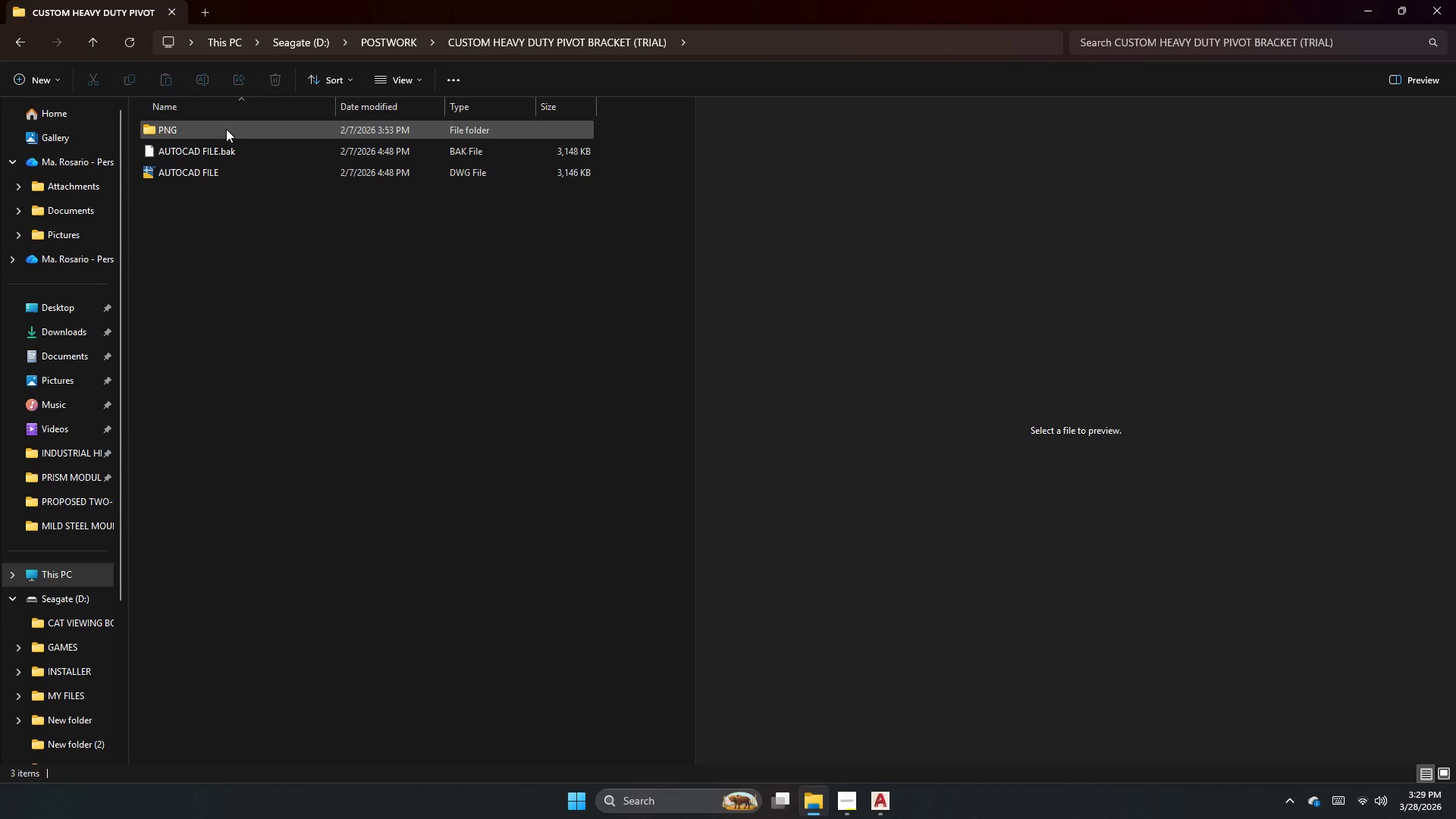 
double_click([226, 127])
 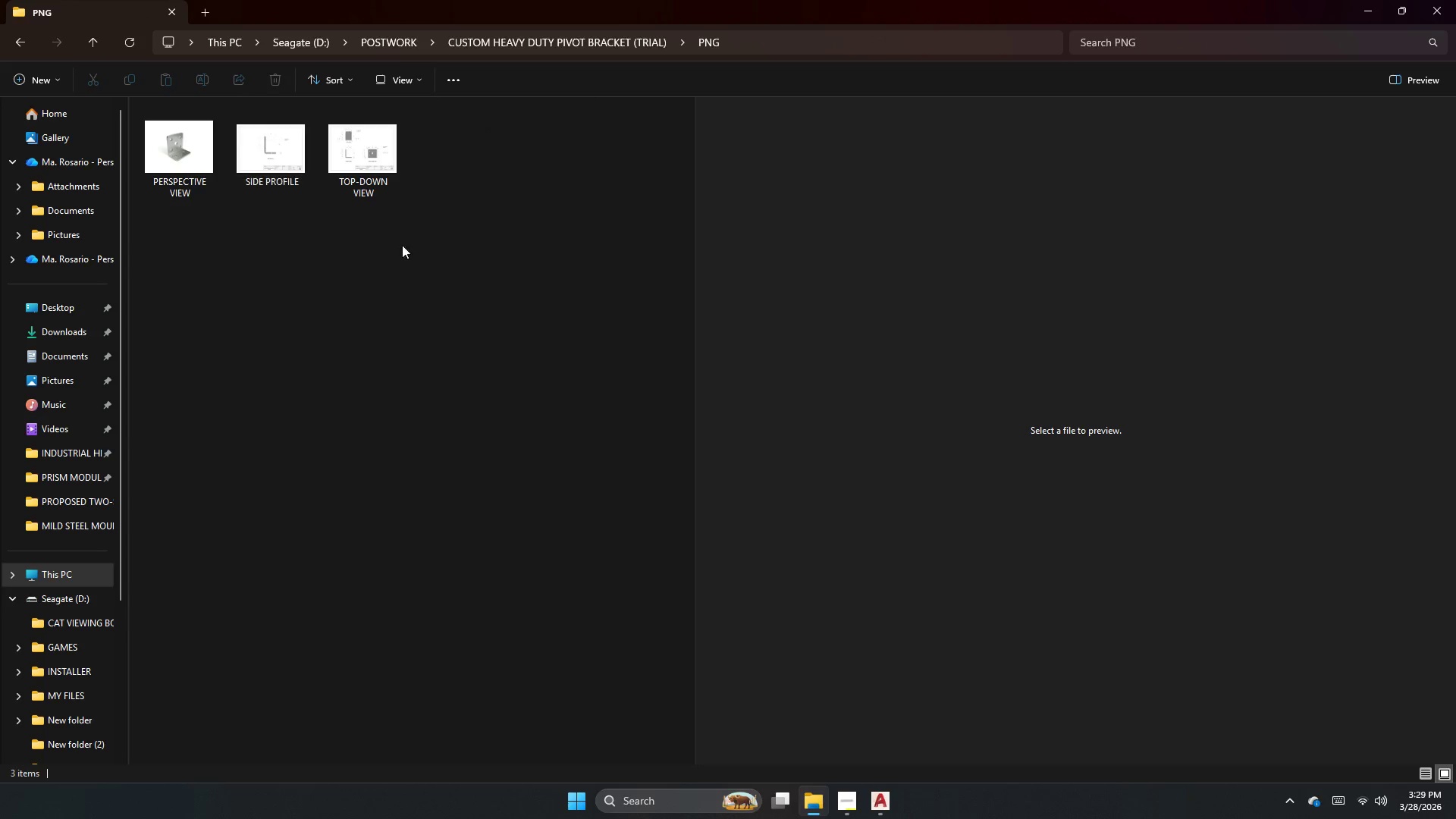 
 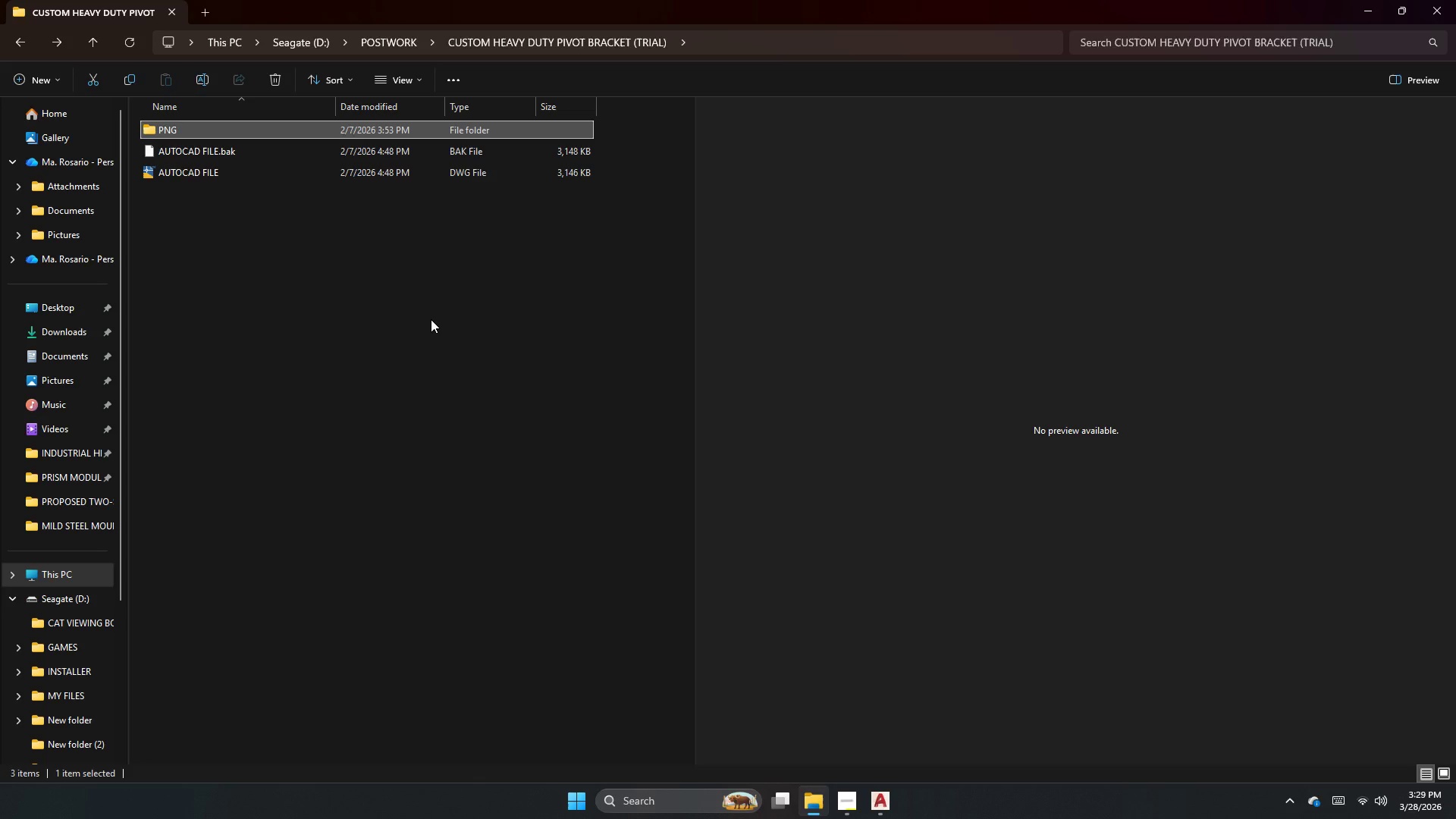 
 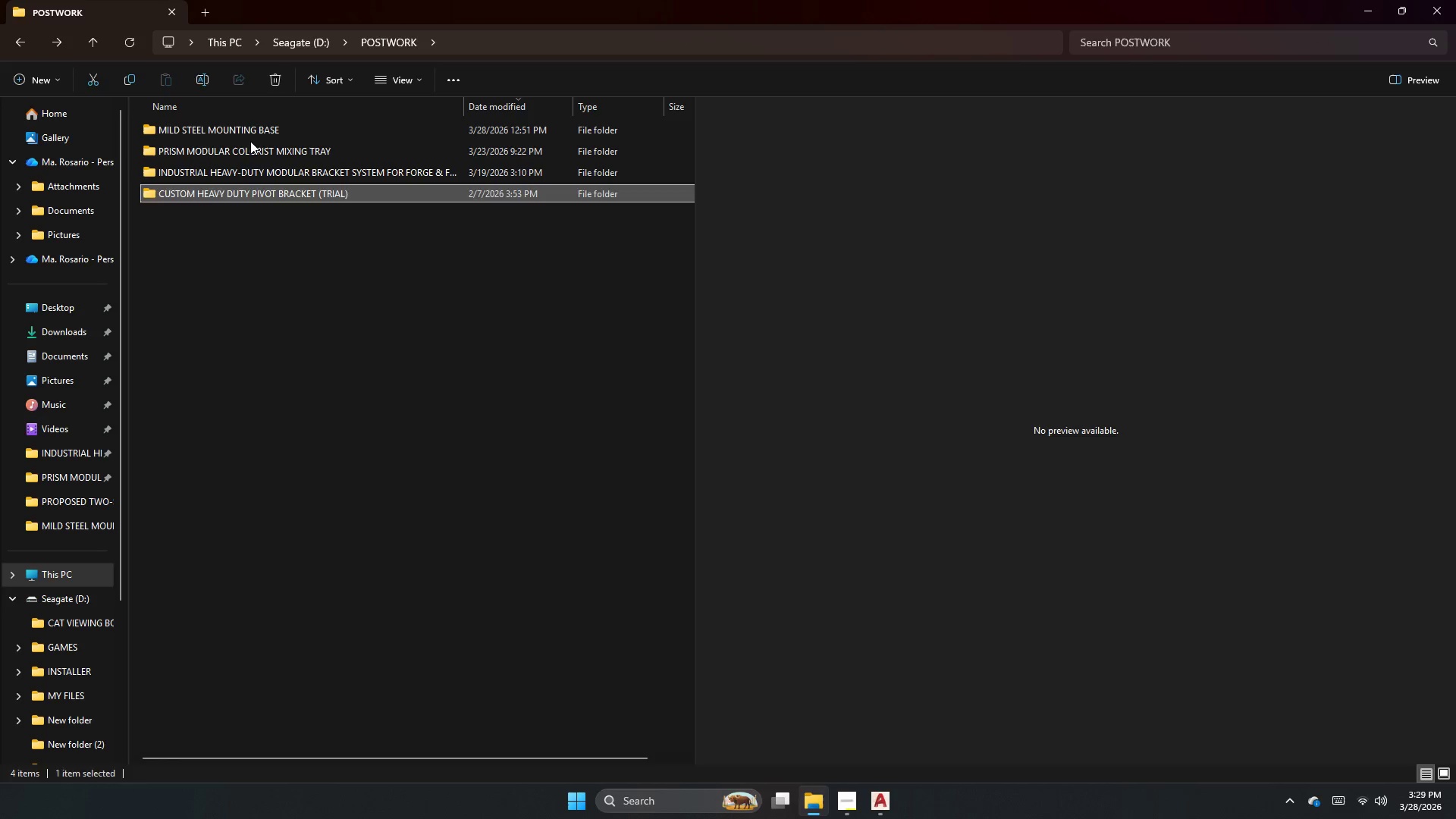 
double_click([265, 132])
 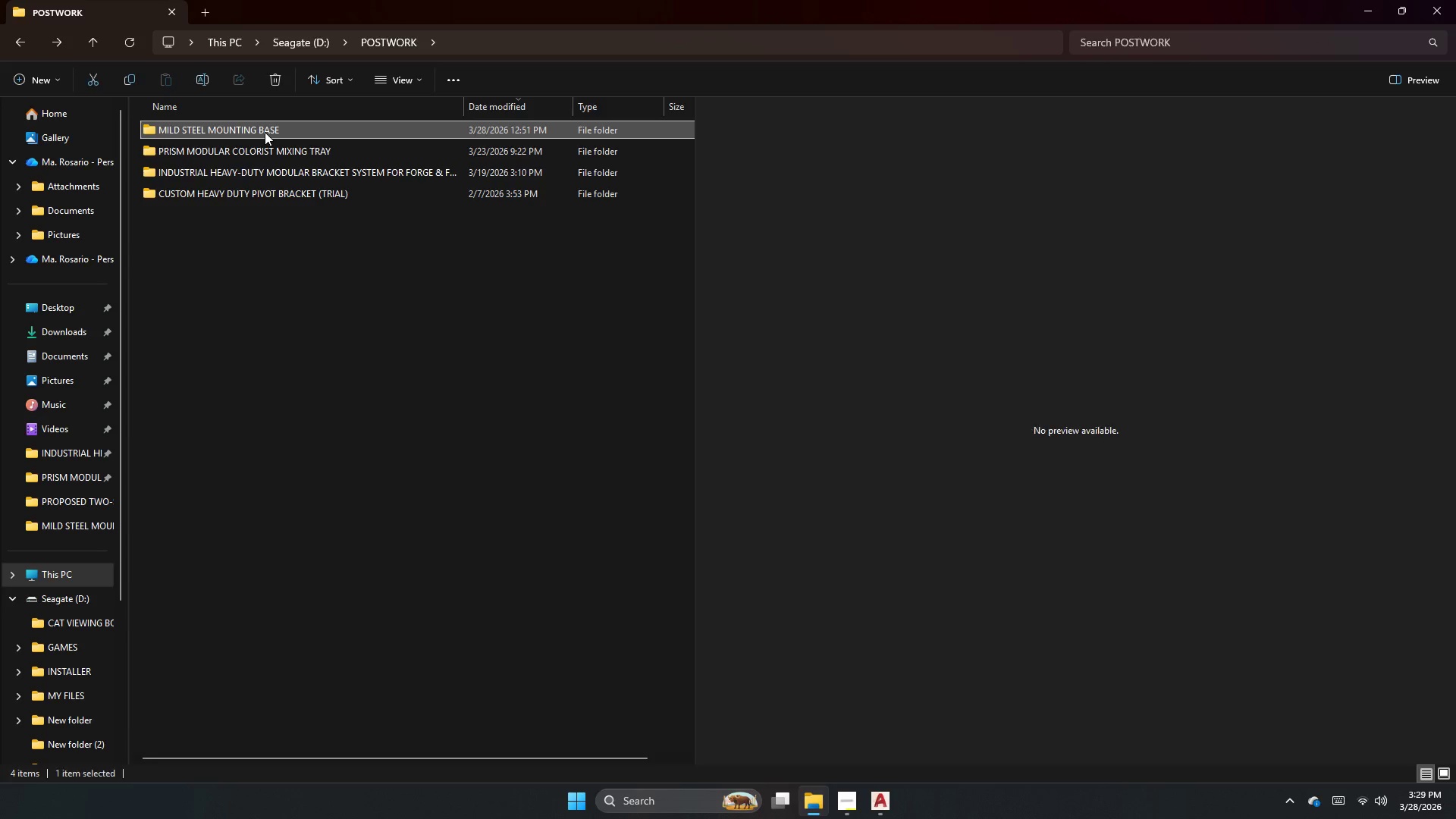 
triple_click([265, 132])
 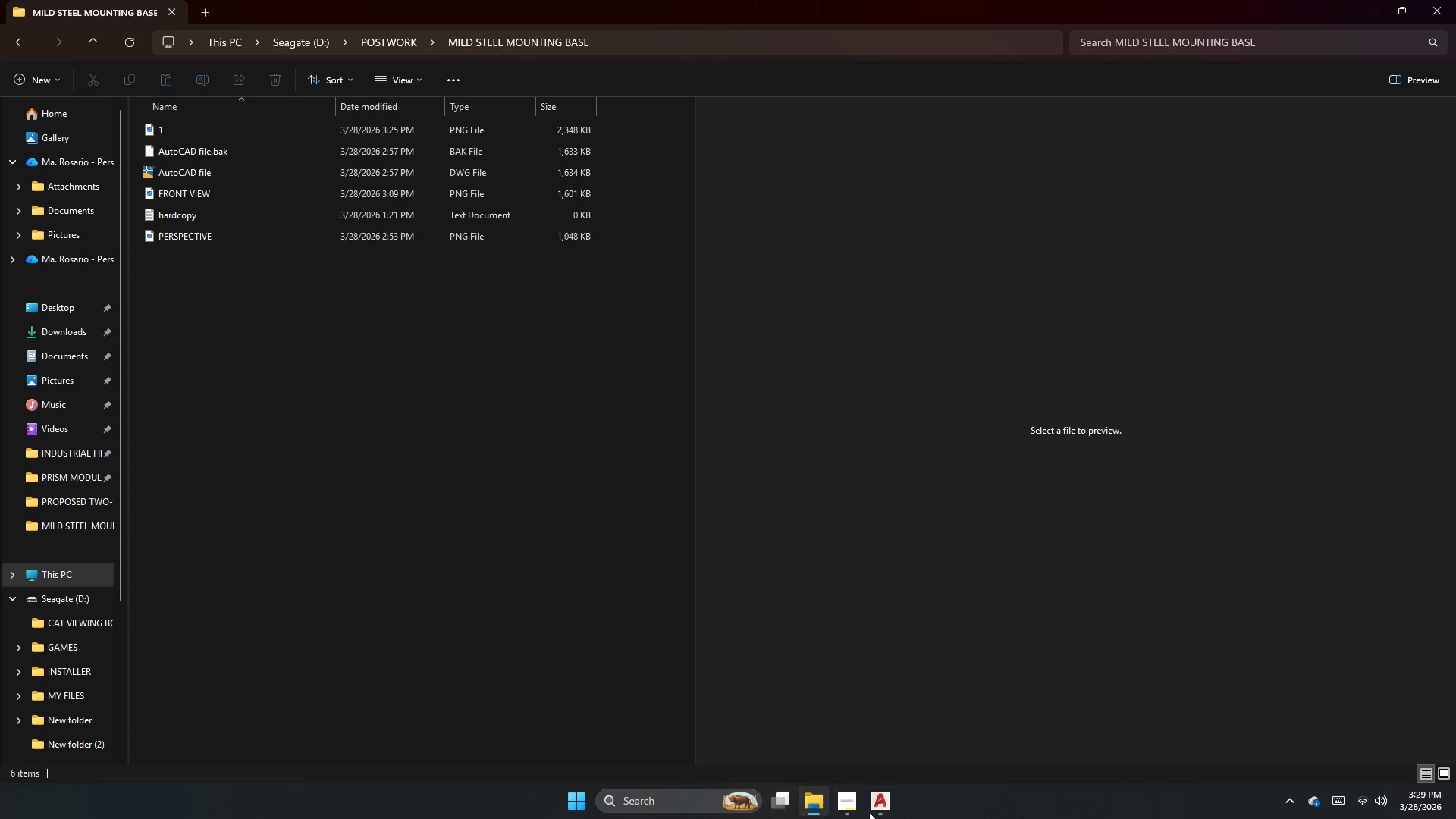 
left_click([853, 808])